 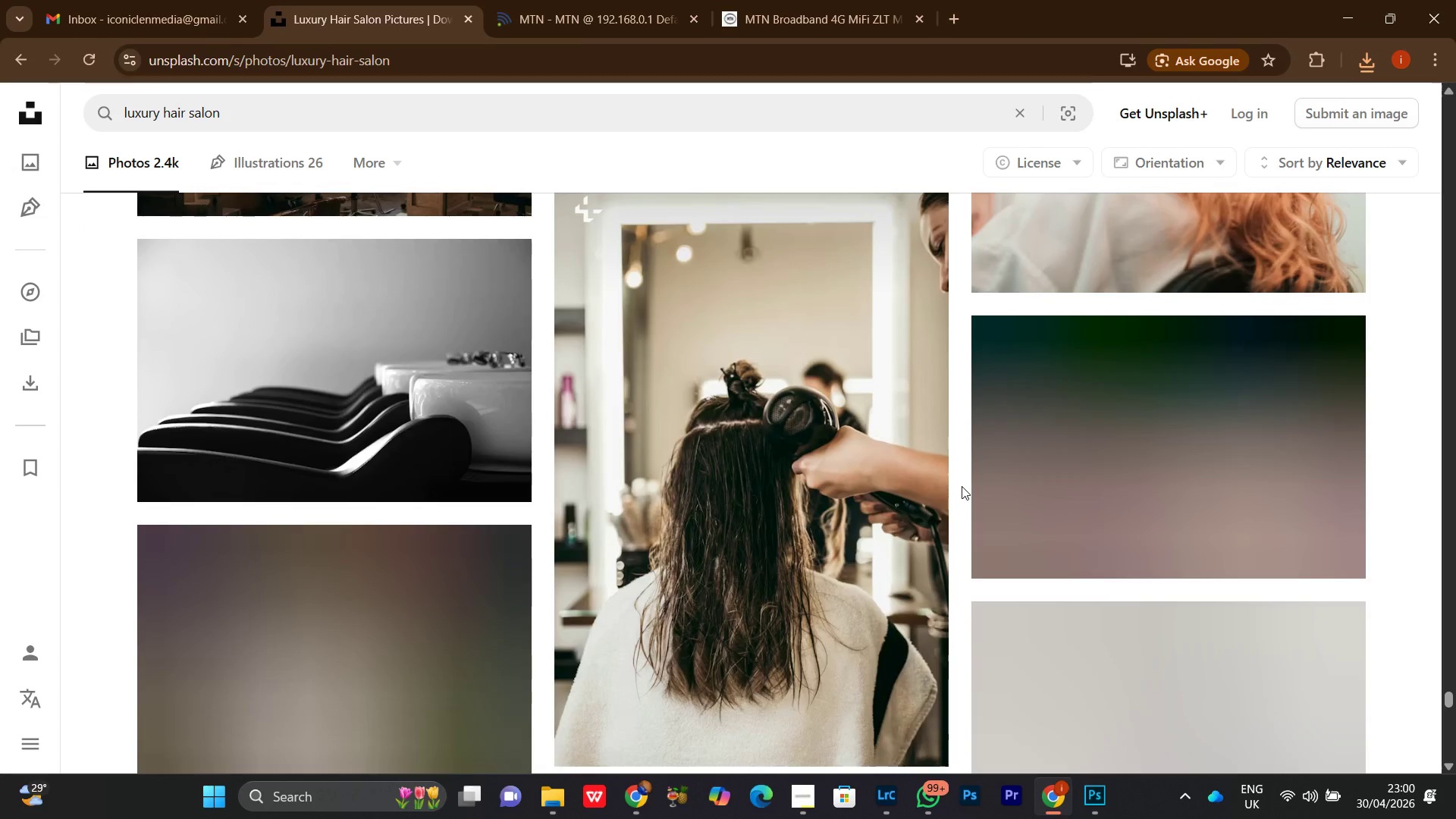 
scroll: coordinate [965, 479], scroll_direction: down, amount: 10.0
 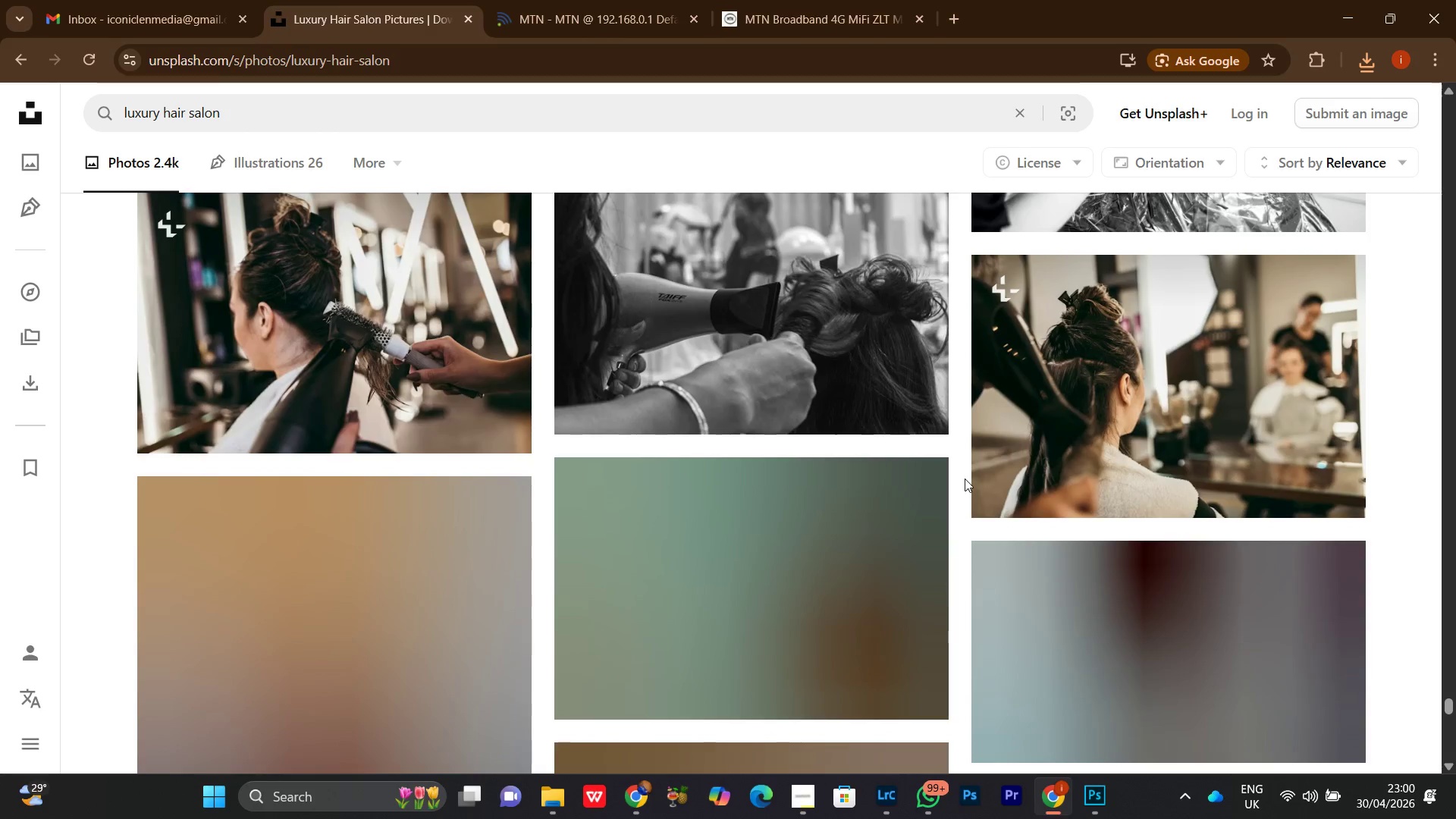 
scroll: coordinate [966, 479], scroll_direction: down, amount: 7.0
 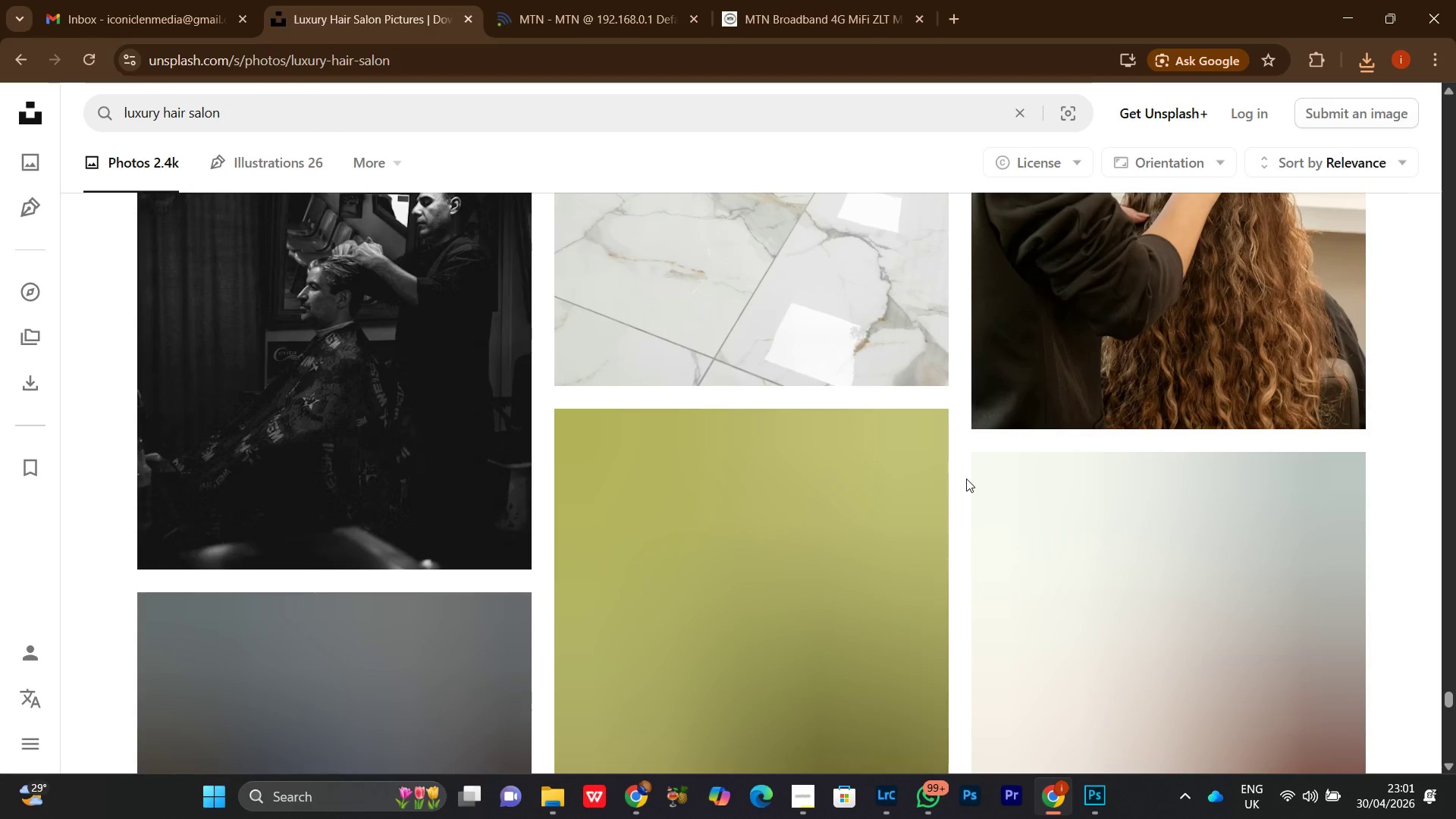 
scroll: coordinate [966, 480], scroll_direction: down, amount: 5.0
 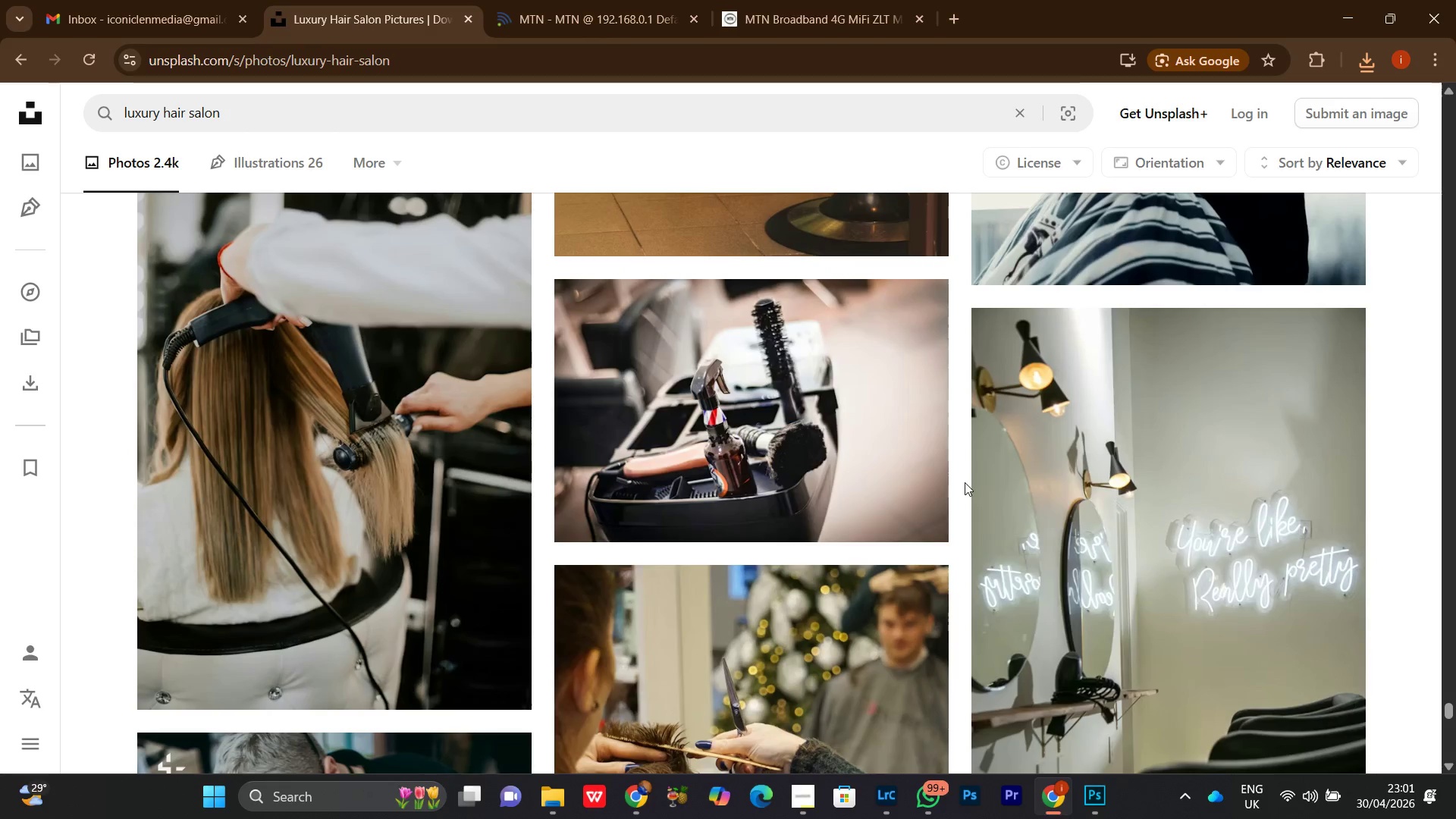 
scroll: coordinate [956, 484], scroll_direction: down, amount: 9.0
 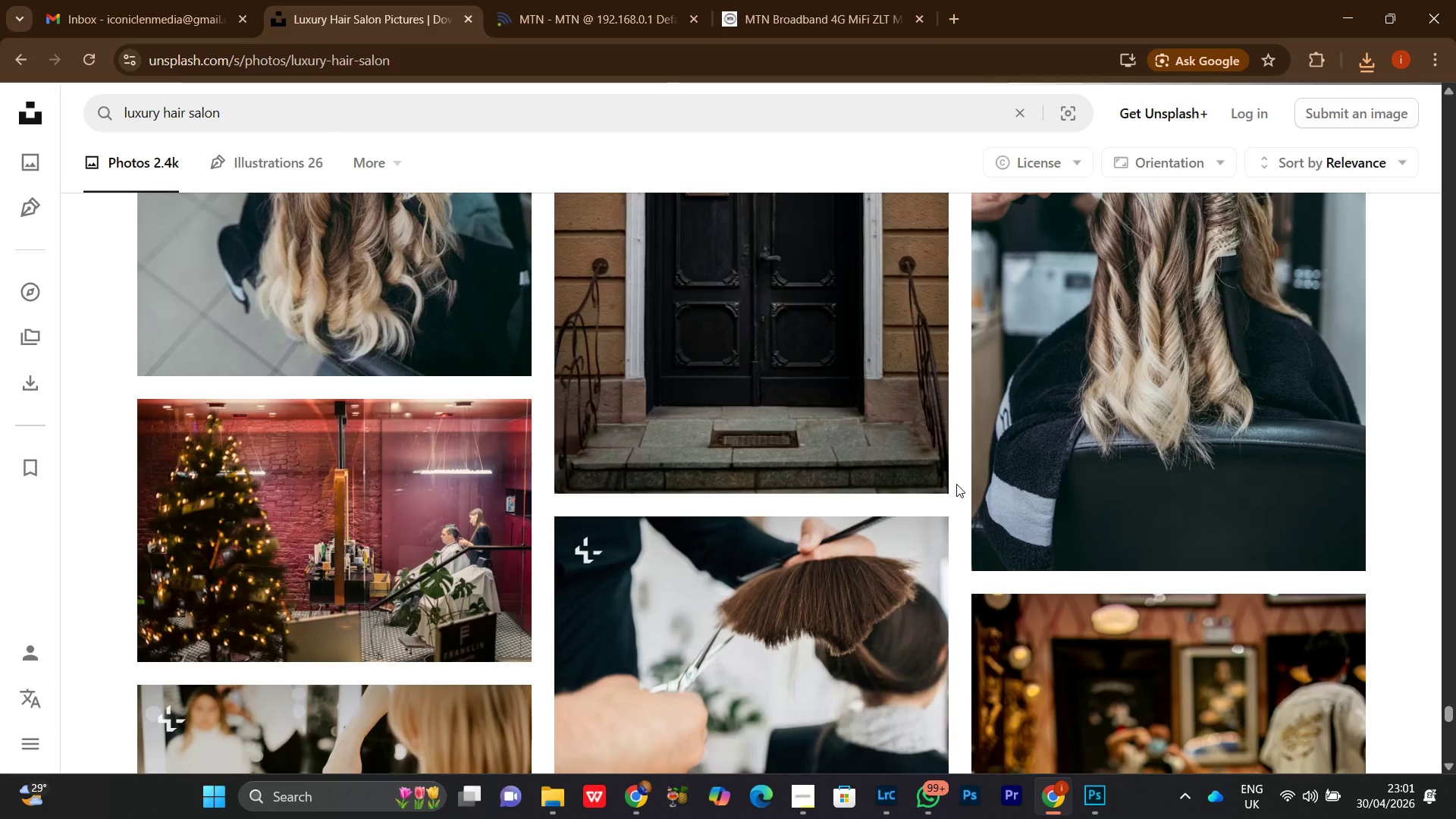 
scroll: coordinate [956, 484], scroll_direction: down, amount: 6.0
 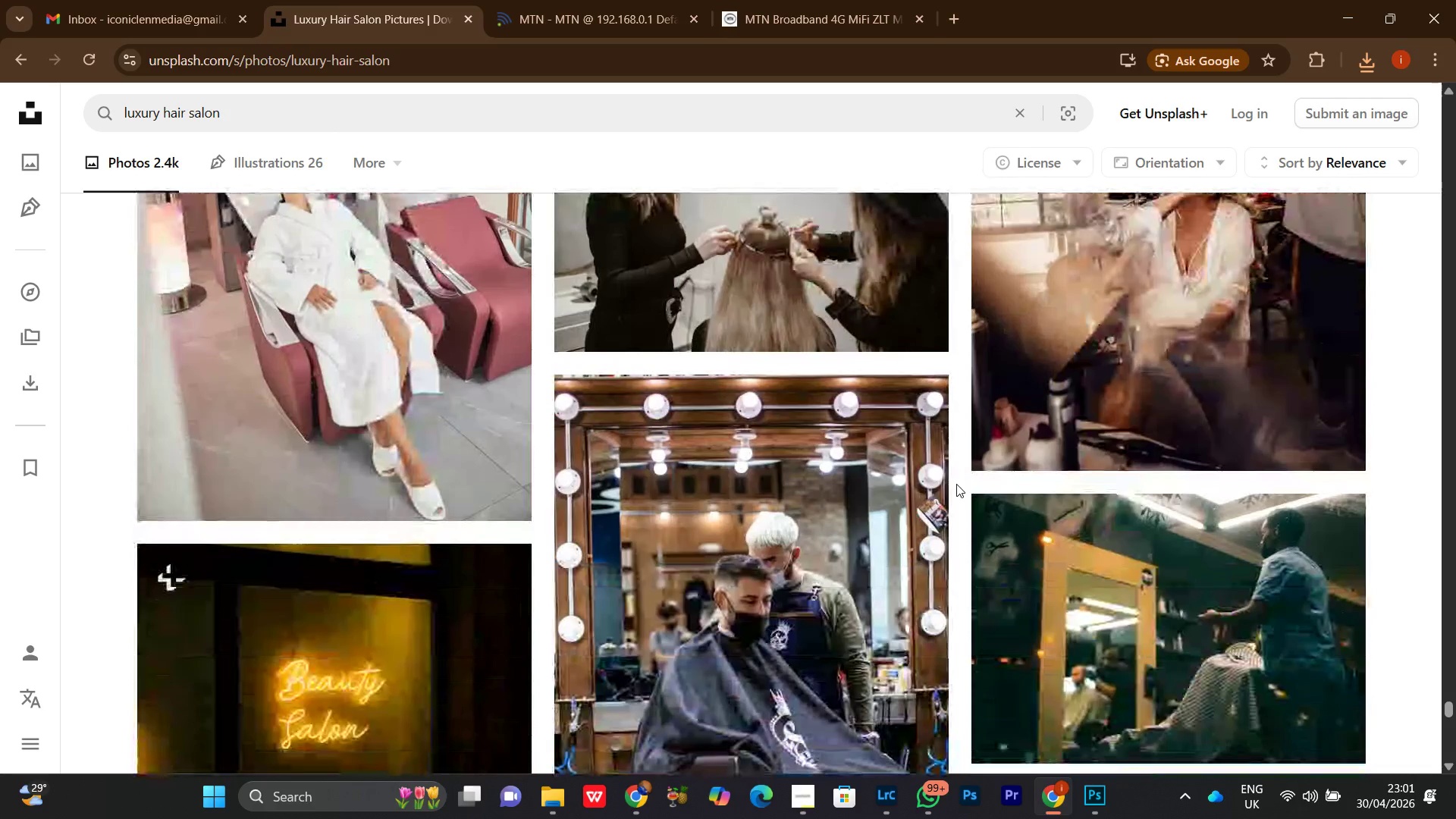 
scroll: coordinate [958, 485], scroll_direction: up, amount: 6.0
 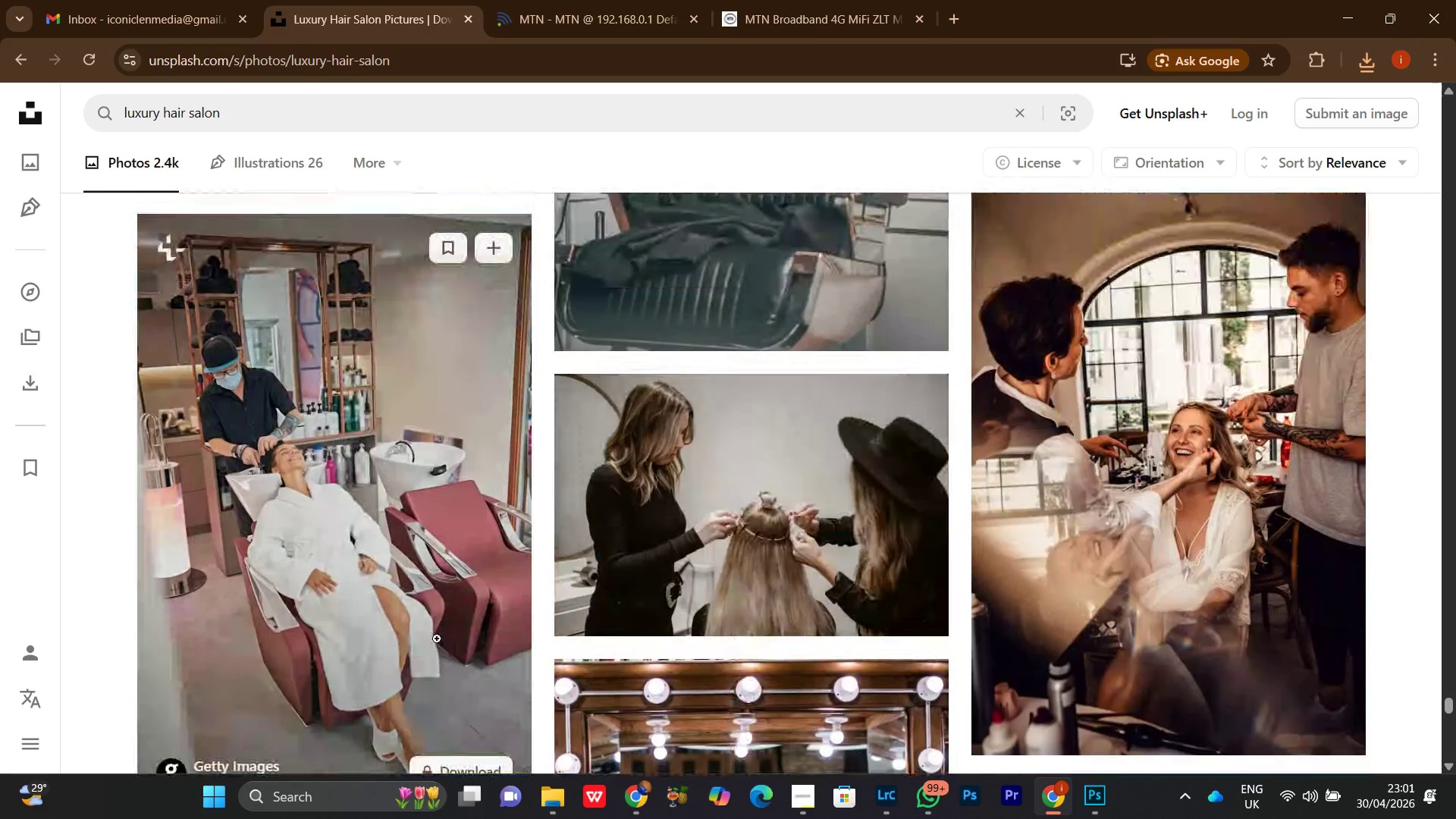 
scroll: coordinate [438, 640], scroll_direction: down, amount: 2.0
 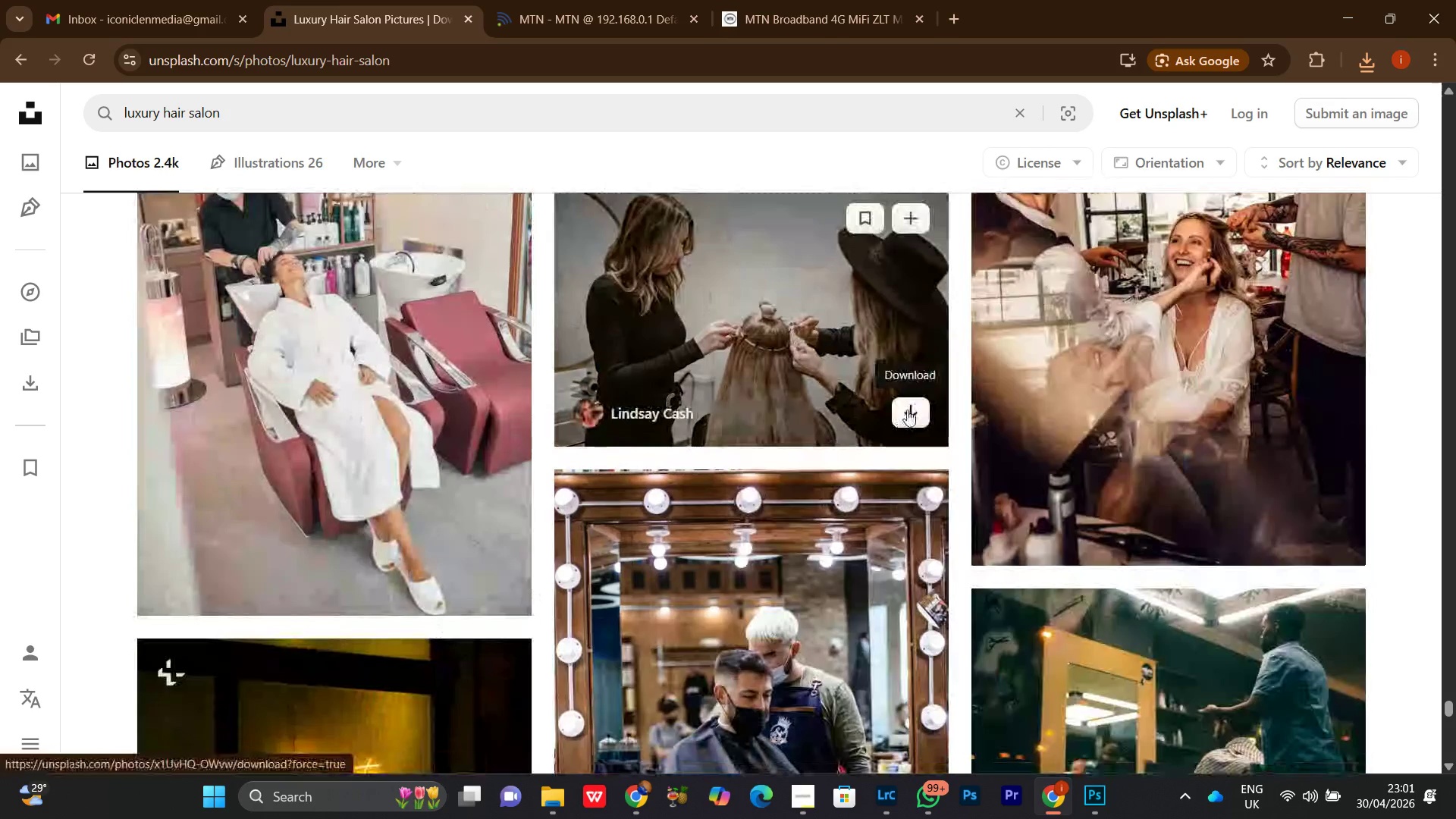 
left_click([908, 410])
 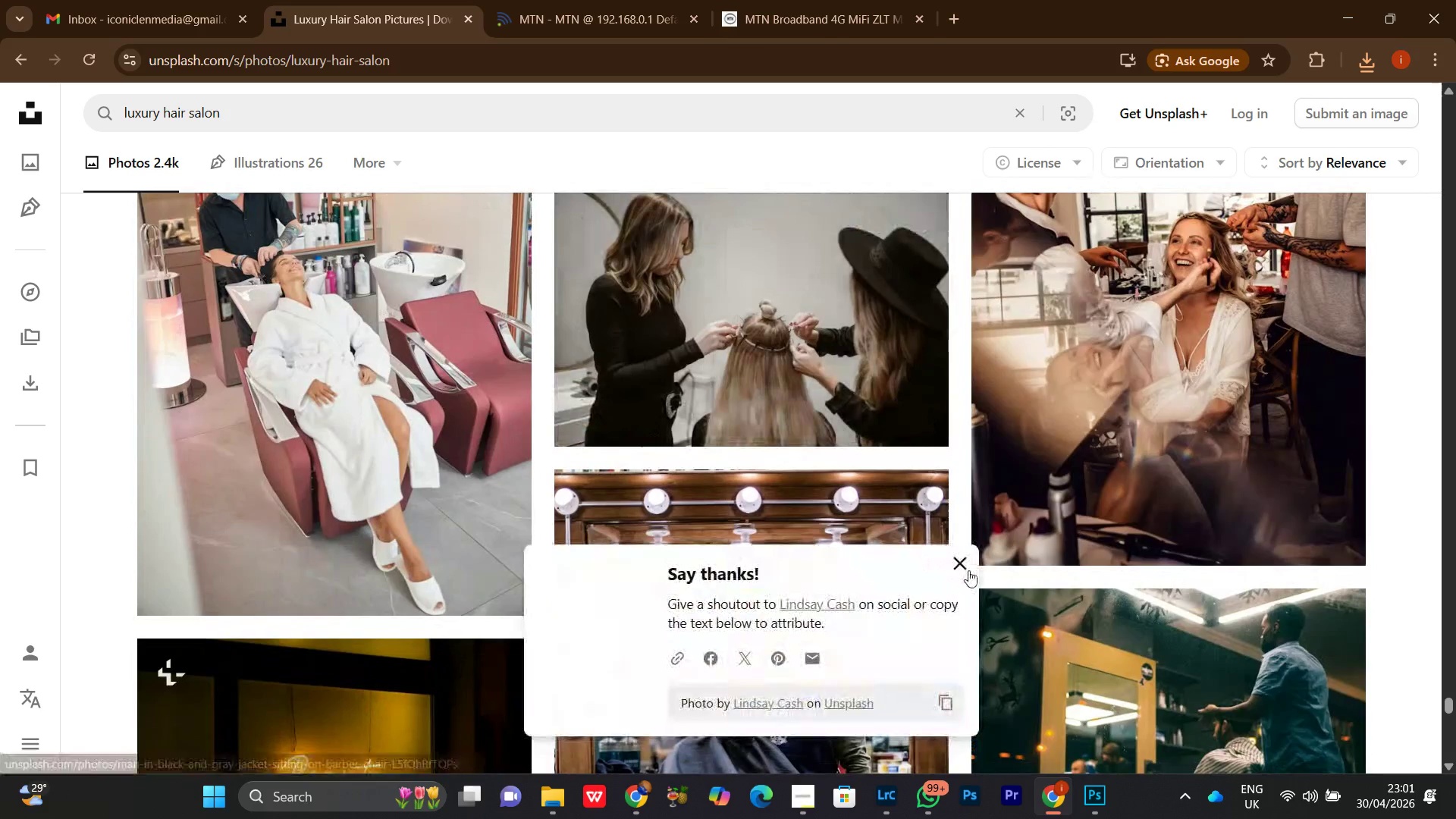 
left_click([967, 564])
 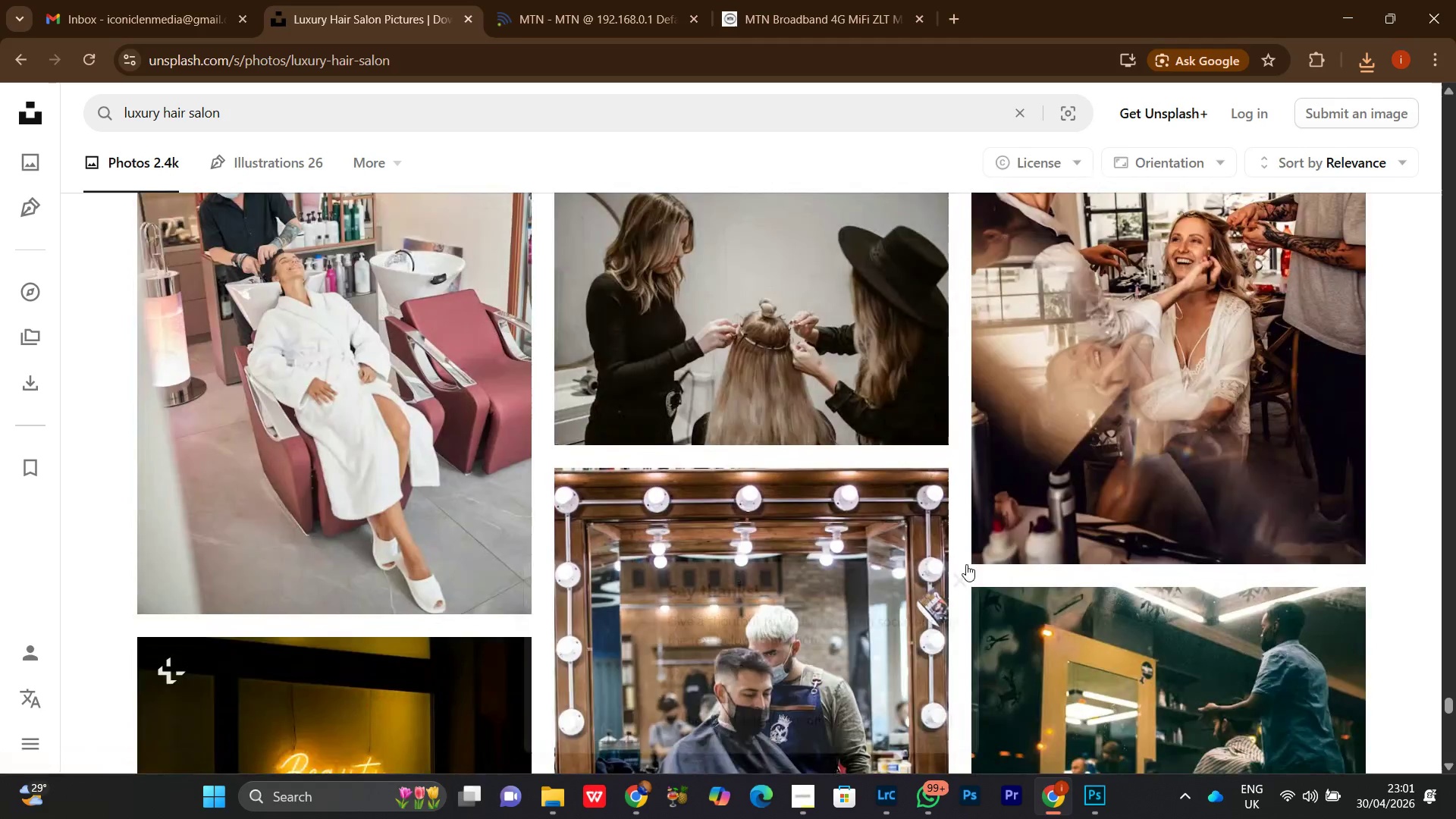 
scroll: coordinate [970, 554], scroll_direction: down, amount: 10.0
 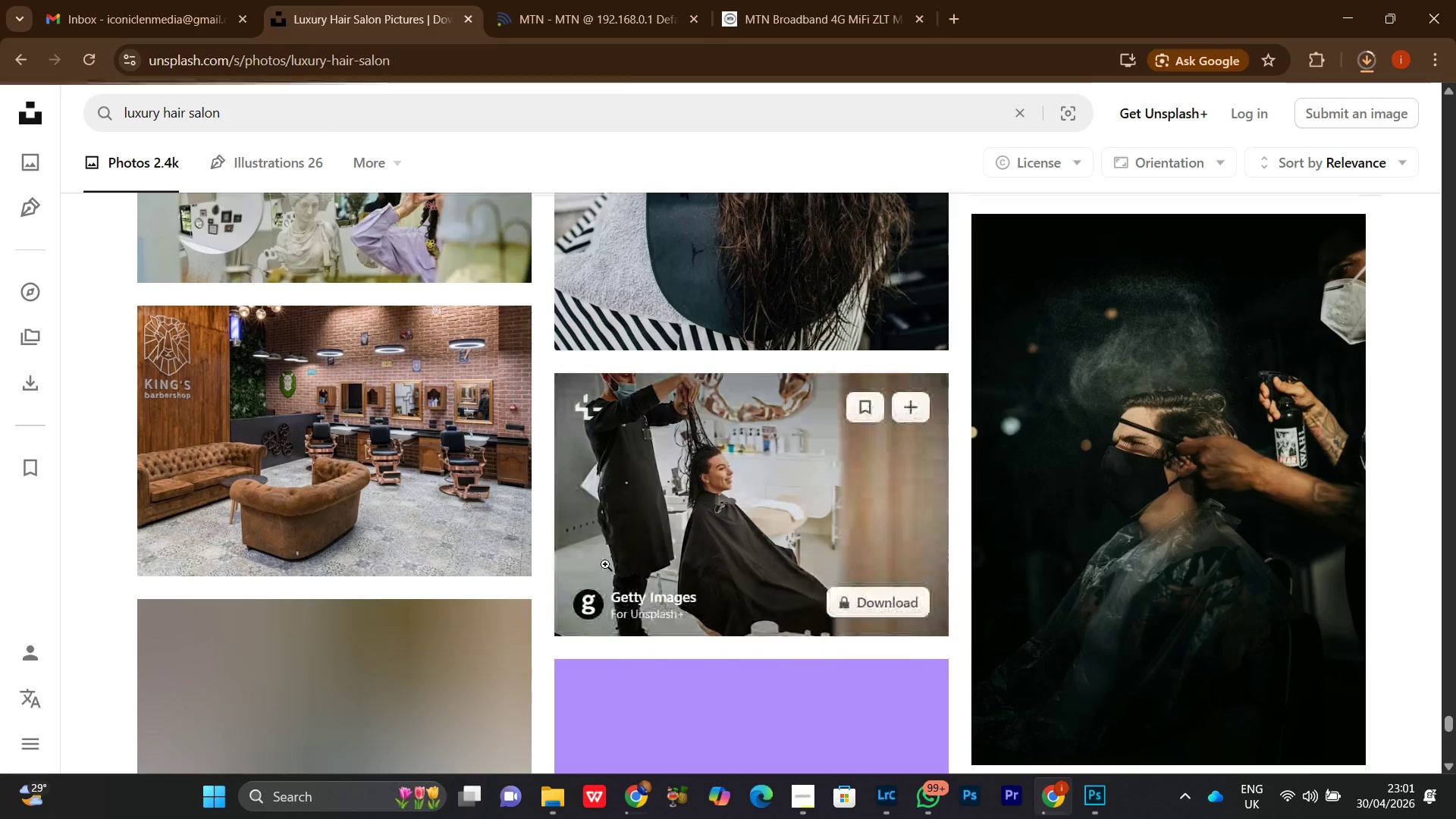 
left_click([491, 542])
 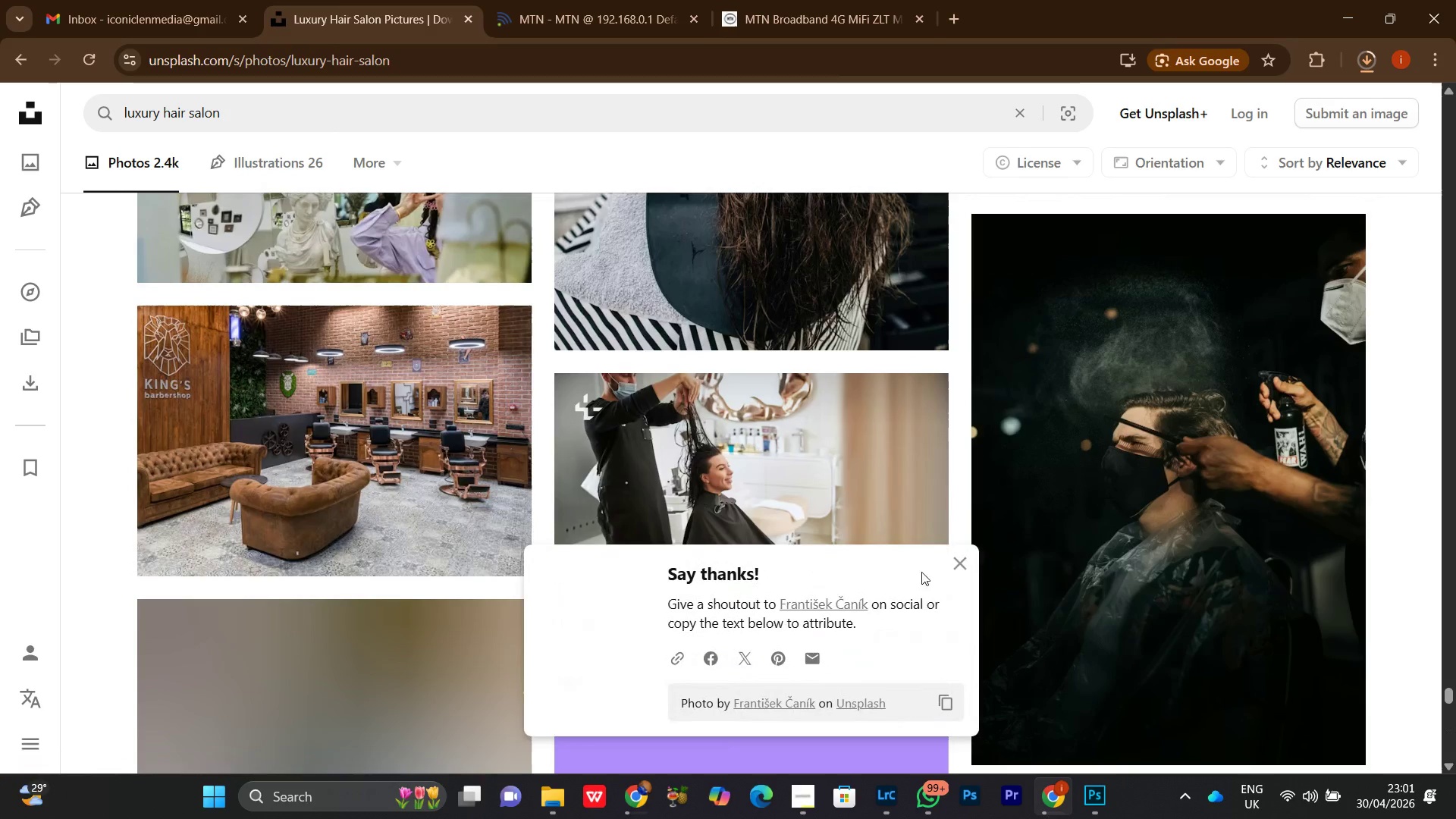 
left_click([958, 566])
 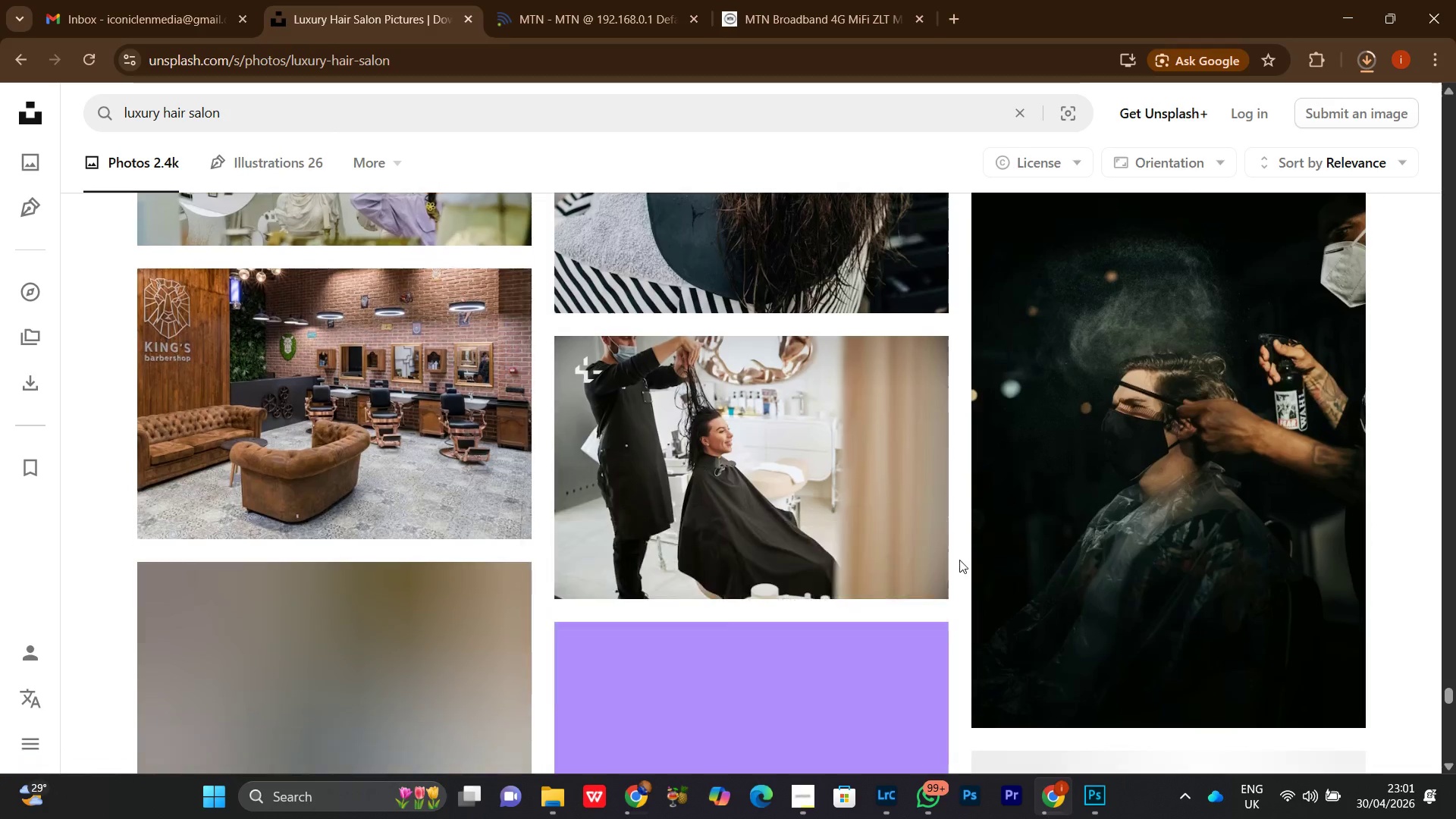 
scroll: coordinate [959, 560], scroll_direction: down, amount: 13.0
 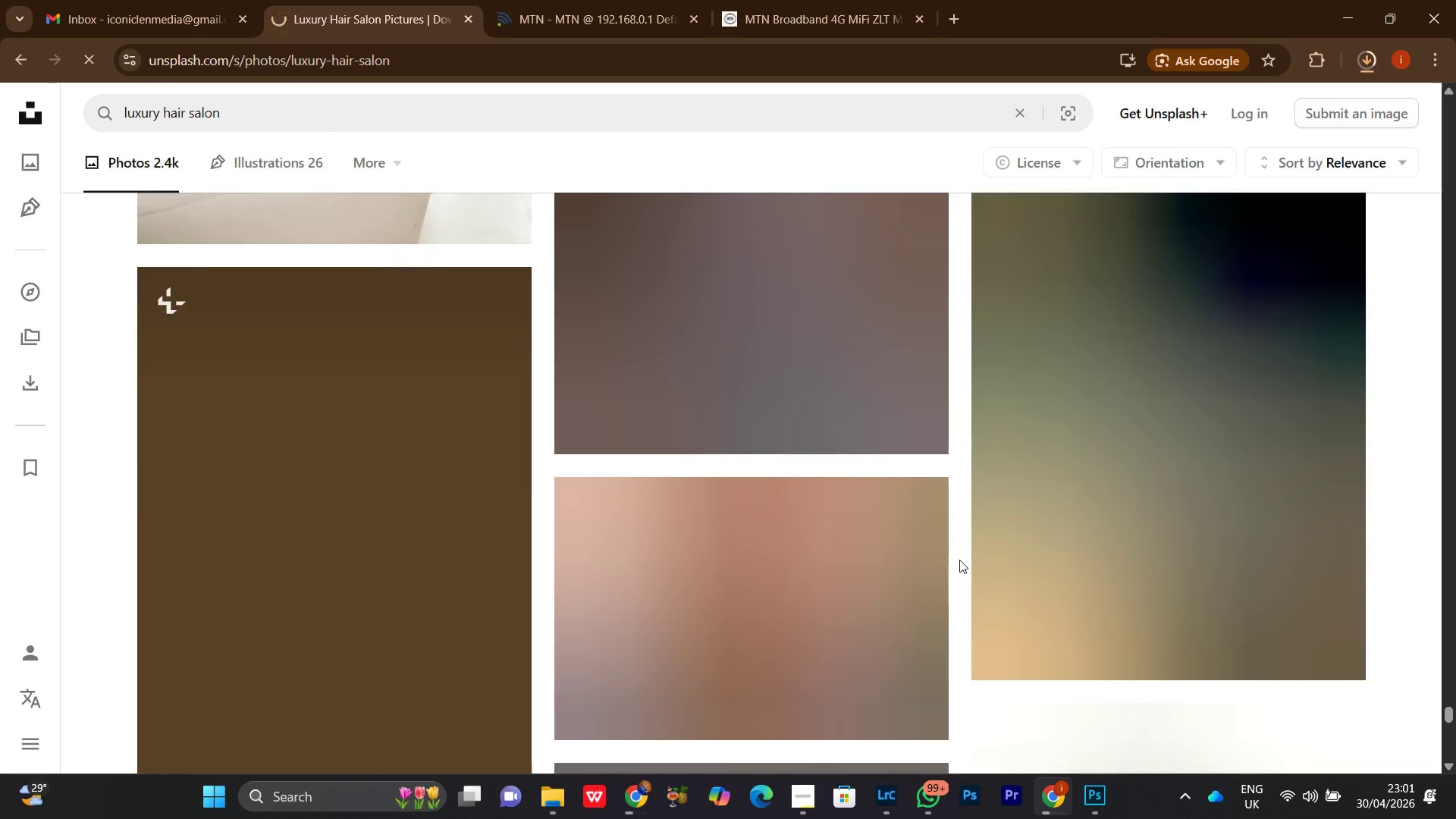 
scroll: coordinate [959, 560], scroll_direction: up, amount: 13.0
 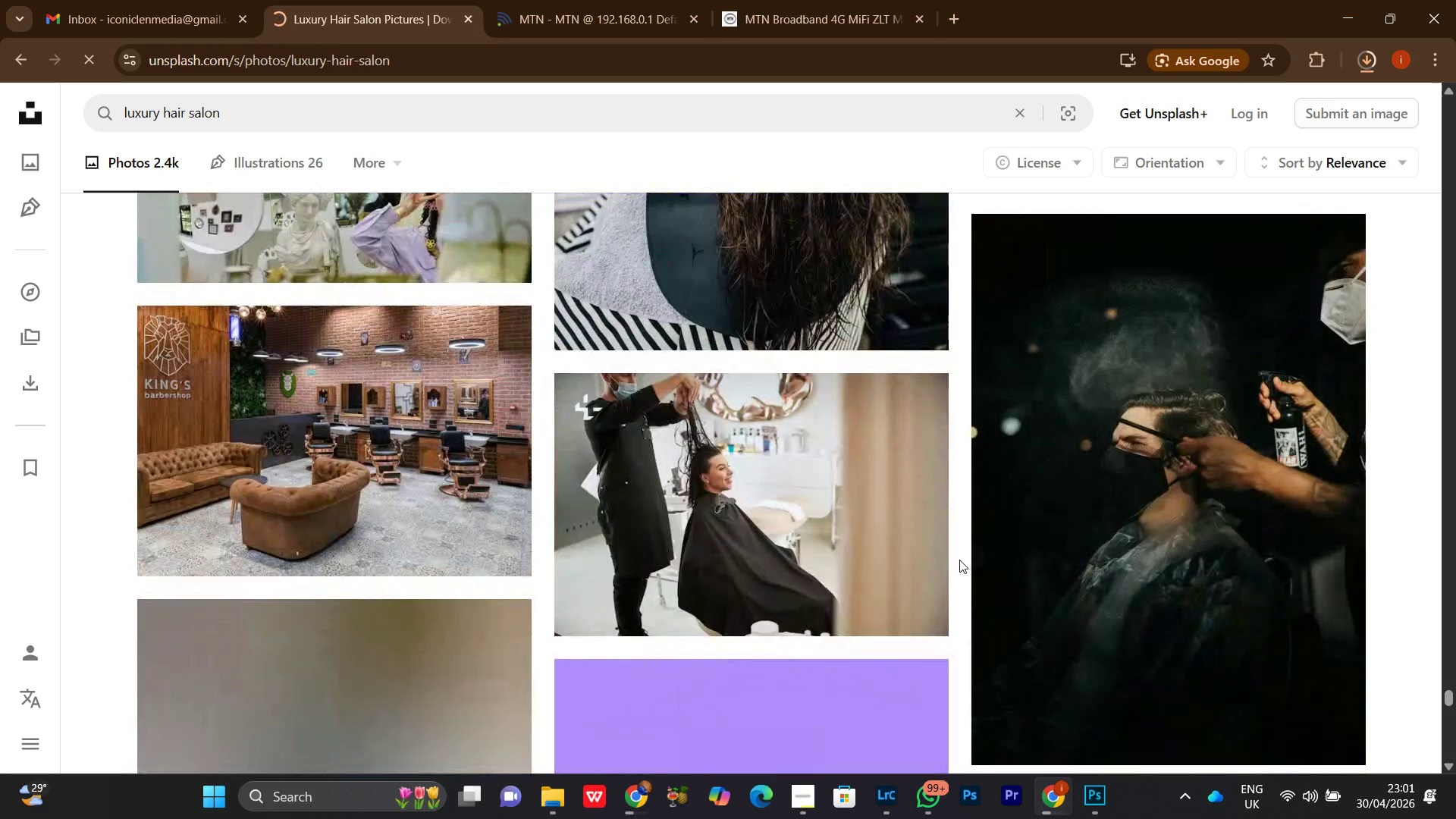 
scroll: coordinate [960, 561], scroll_direction: down, amount: 10.0
 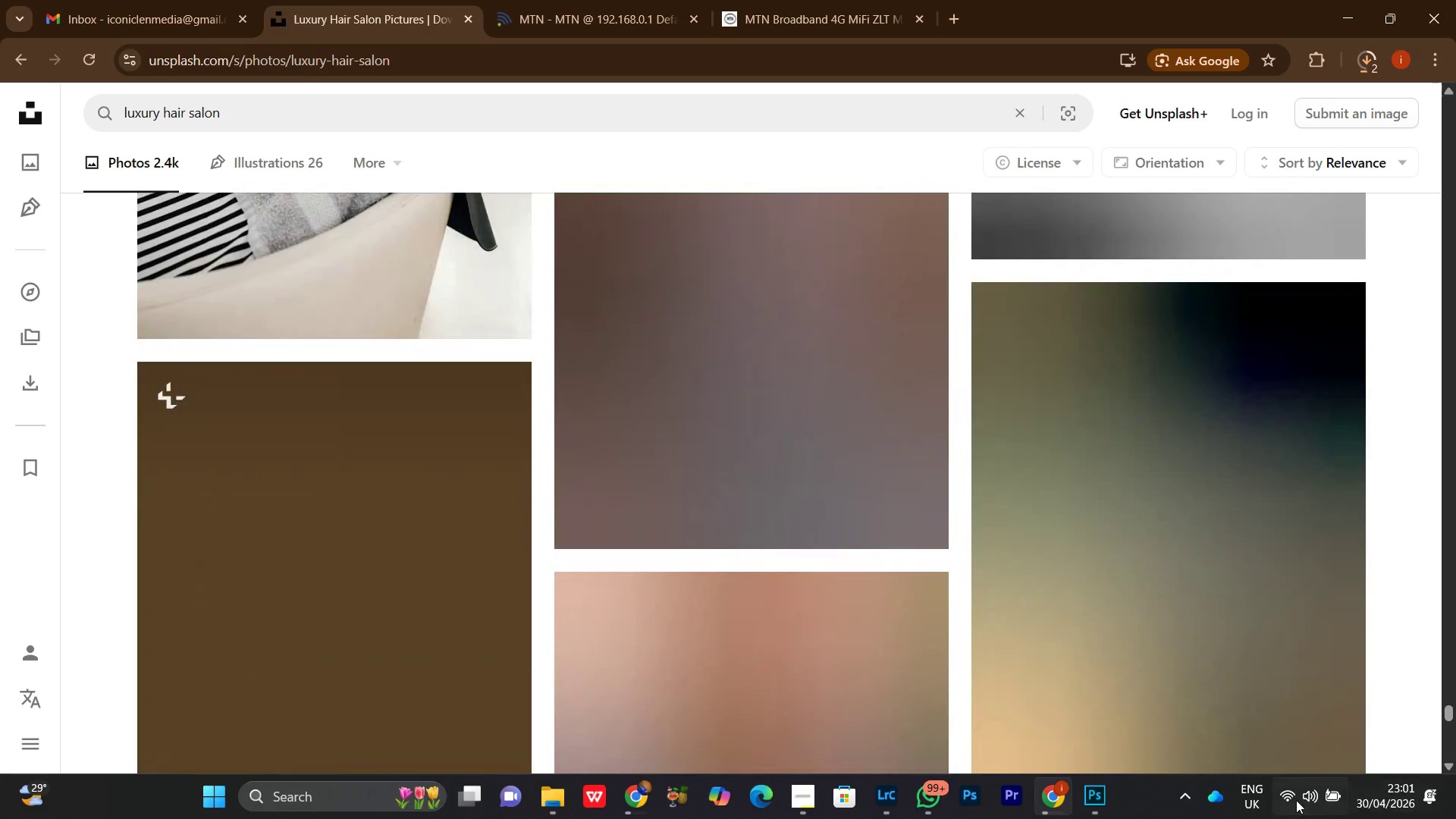 
mouse_move([1266, 797])
 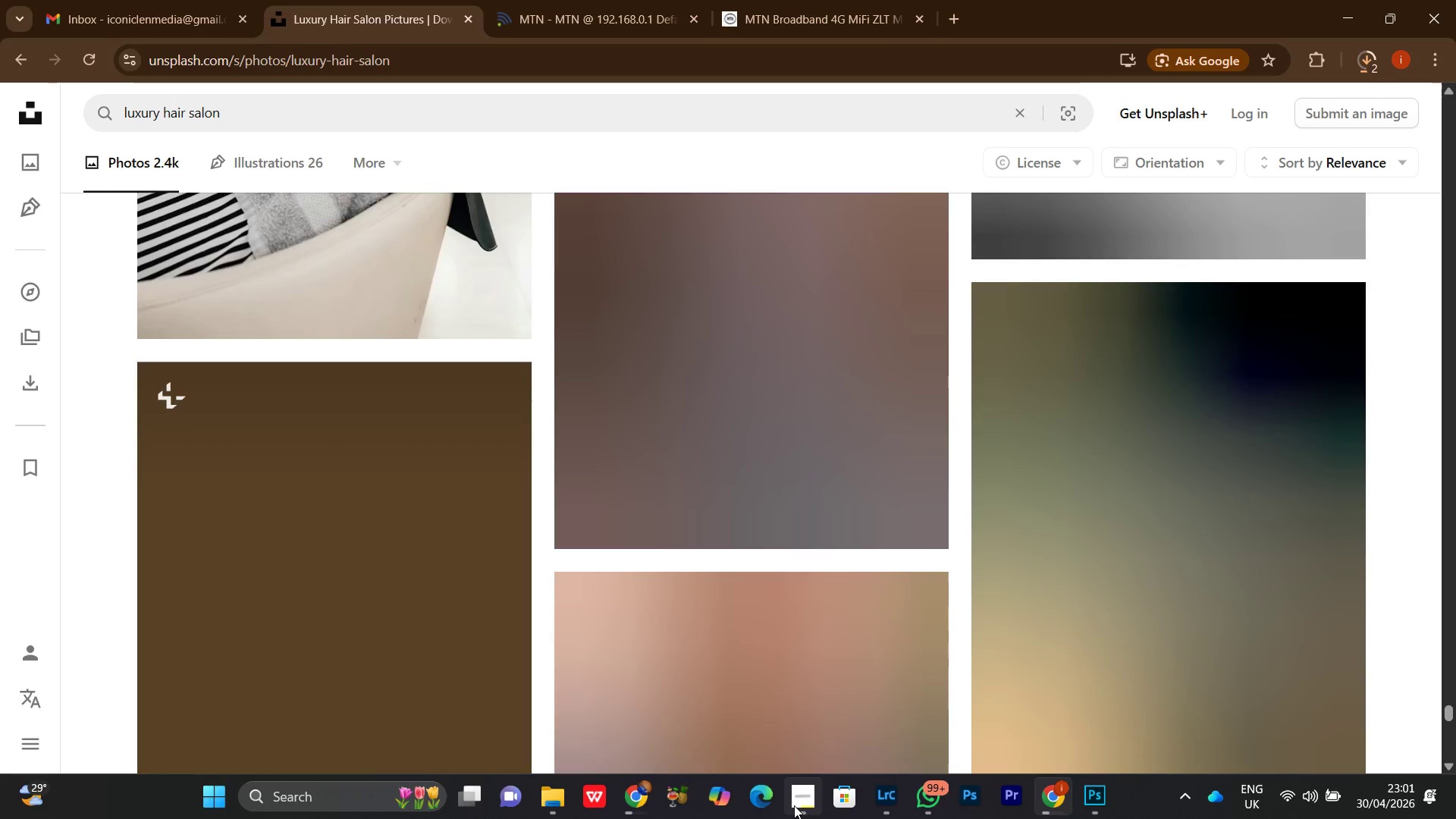 
left_click([794, 805])